 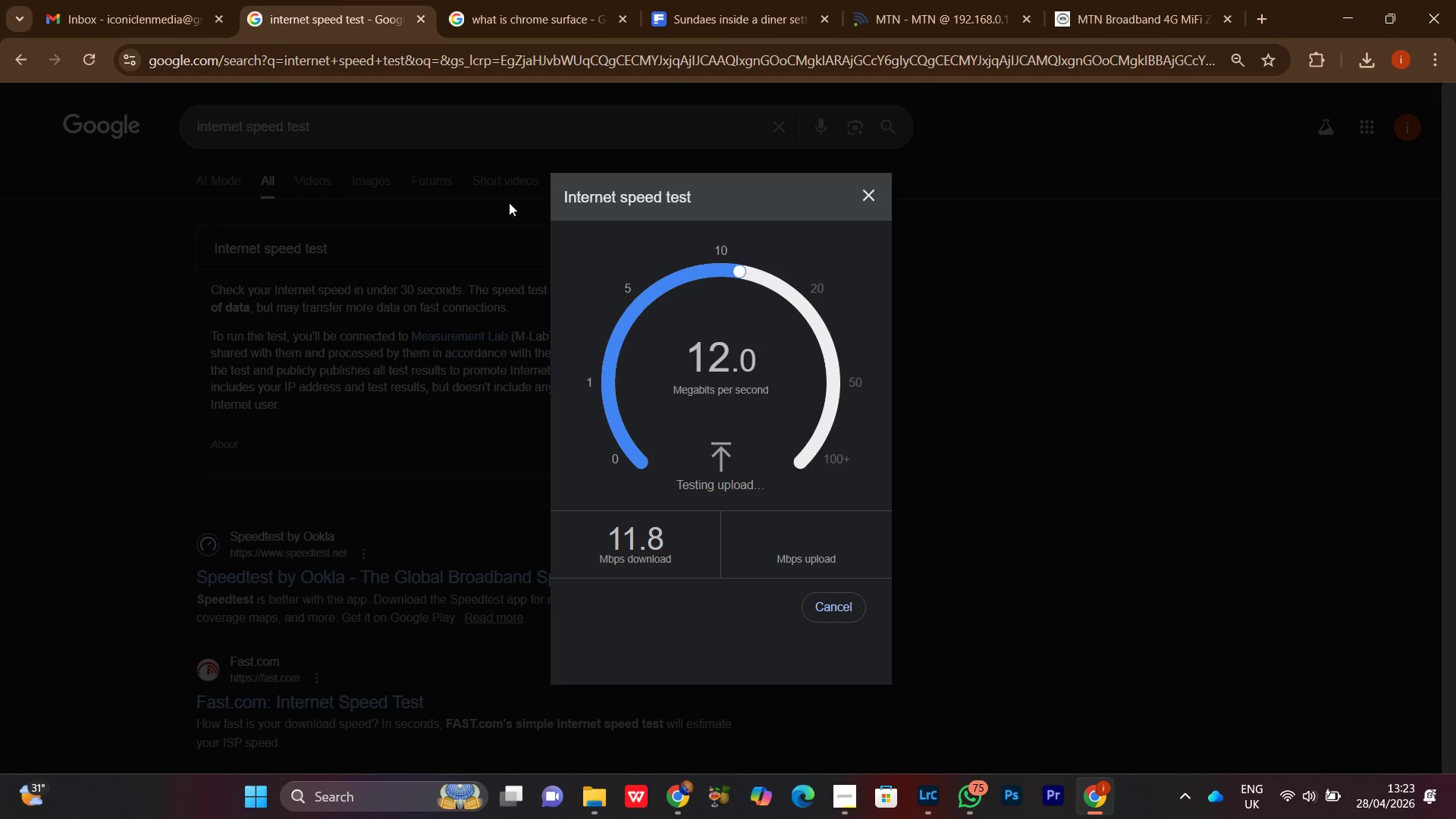 
left_click([828, 487])
 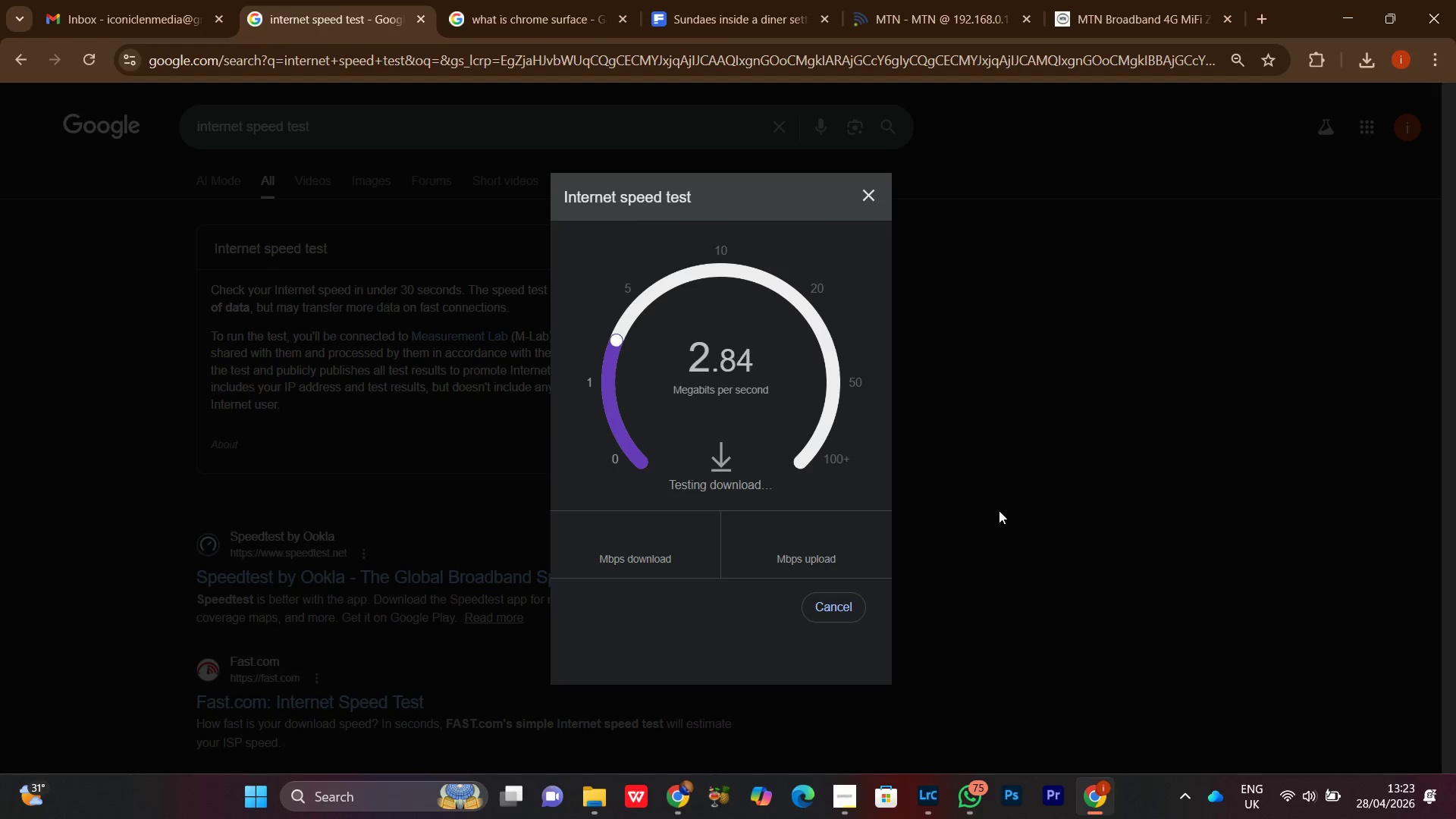 
wait(10.25)
 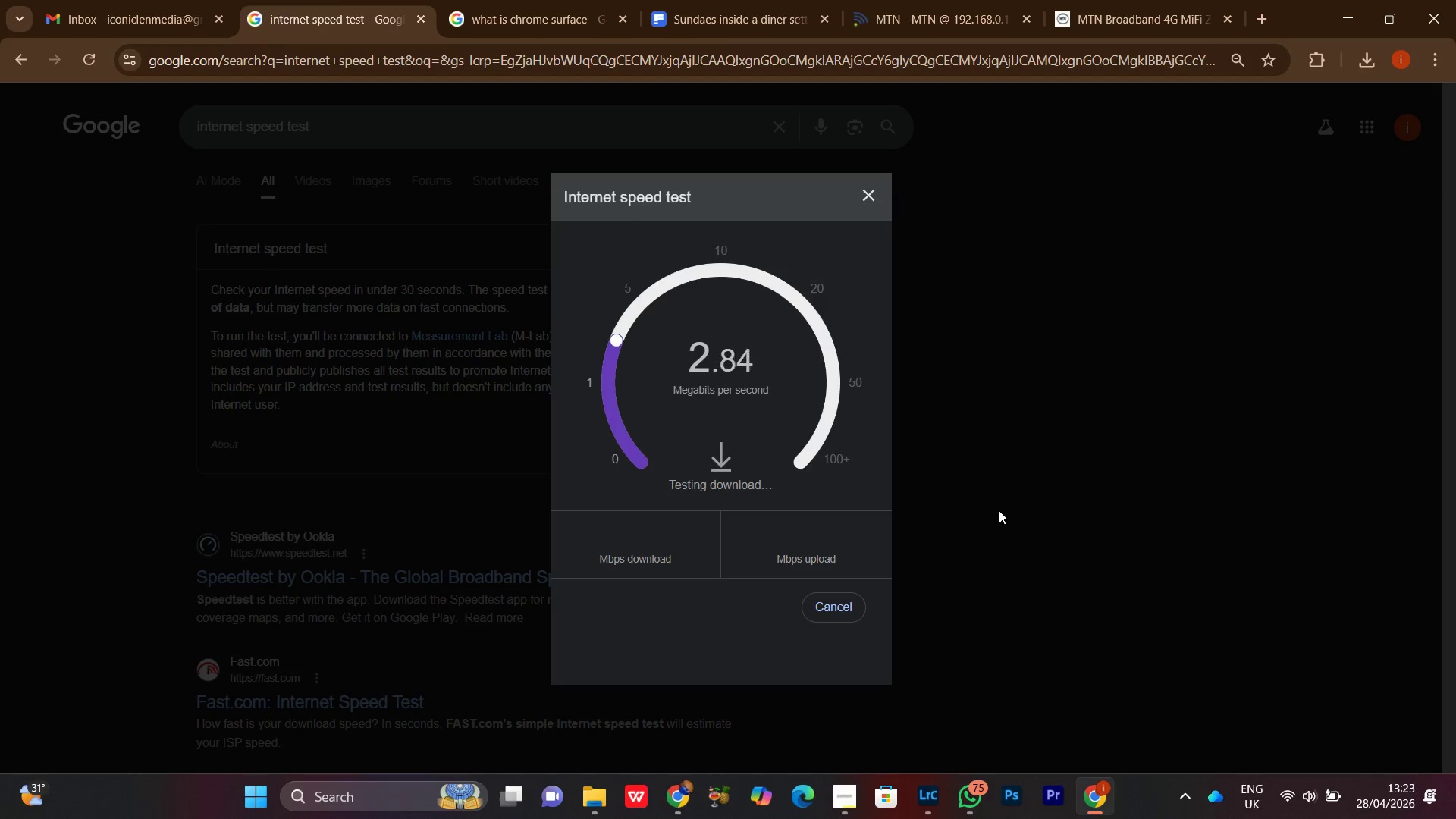 
left_click([1178, 0])
 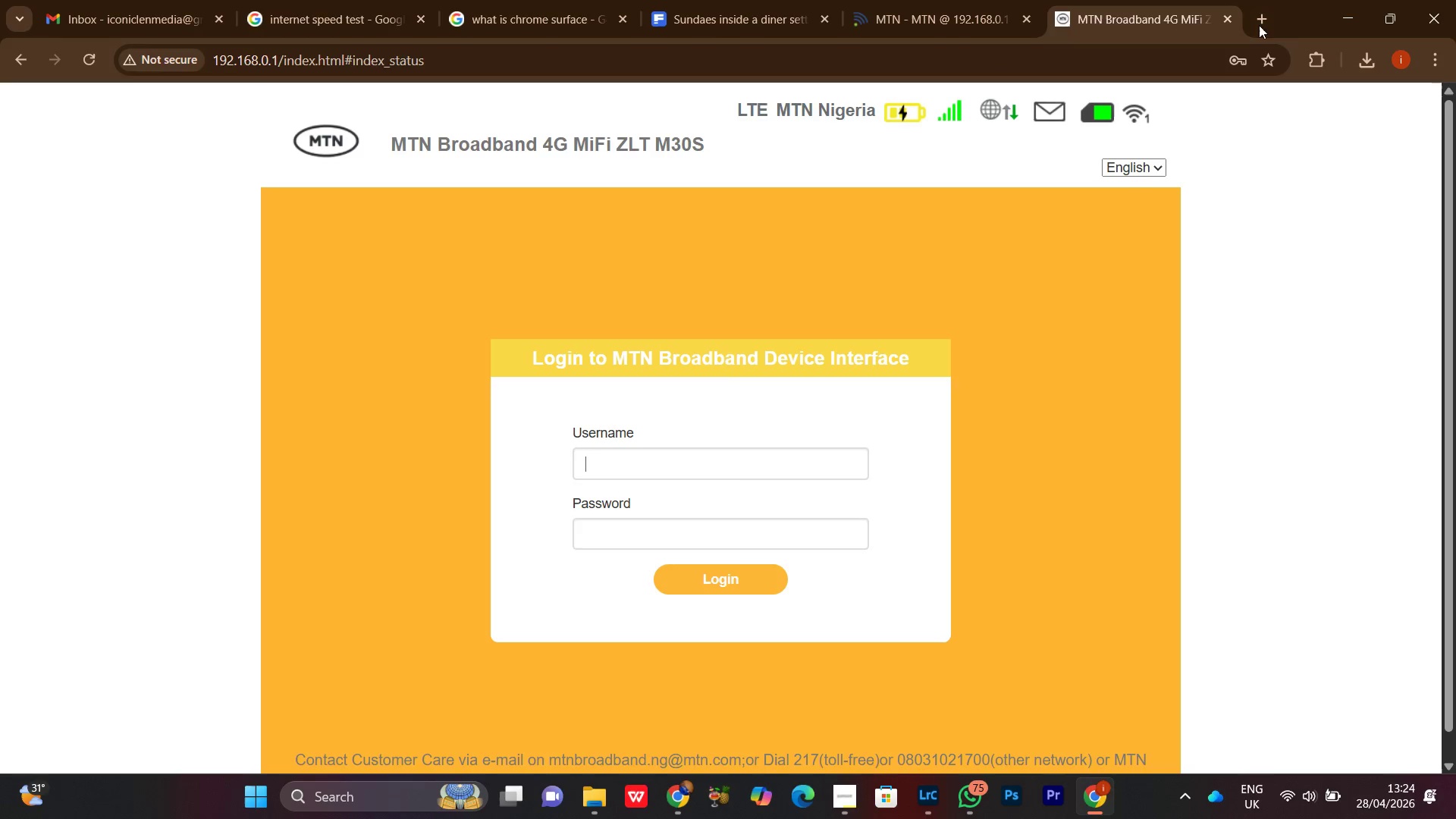 
left_click([1260, 20])
 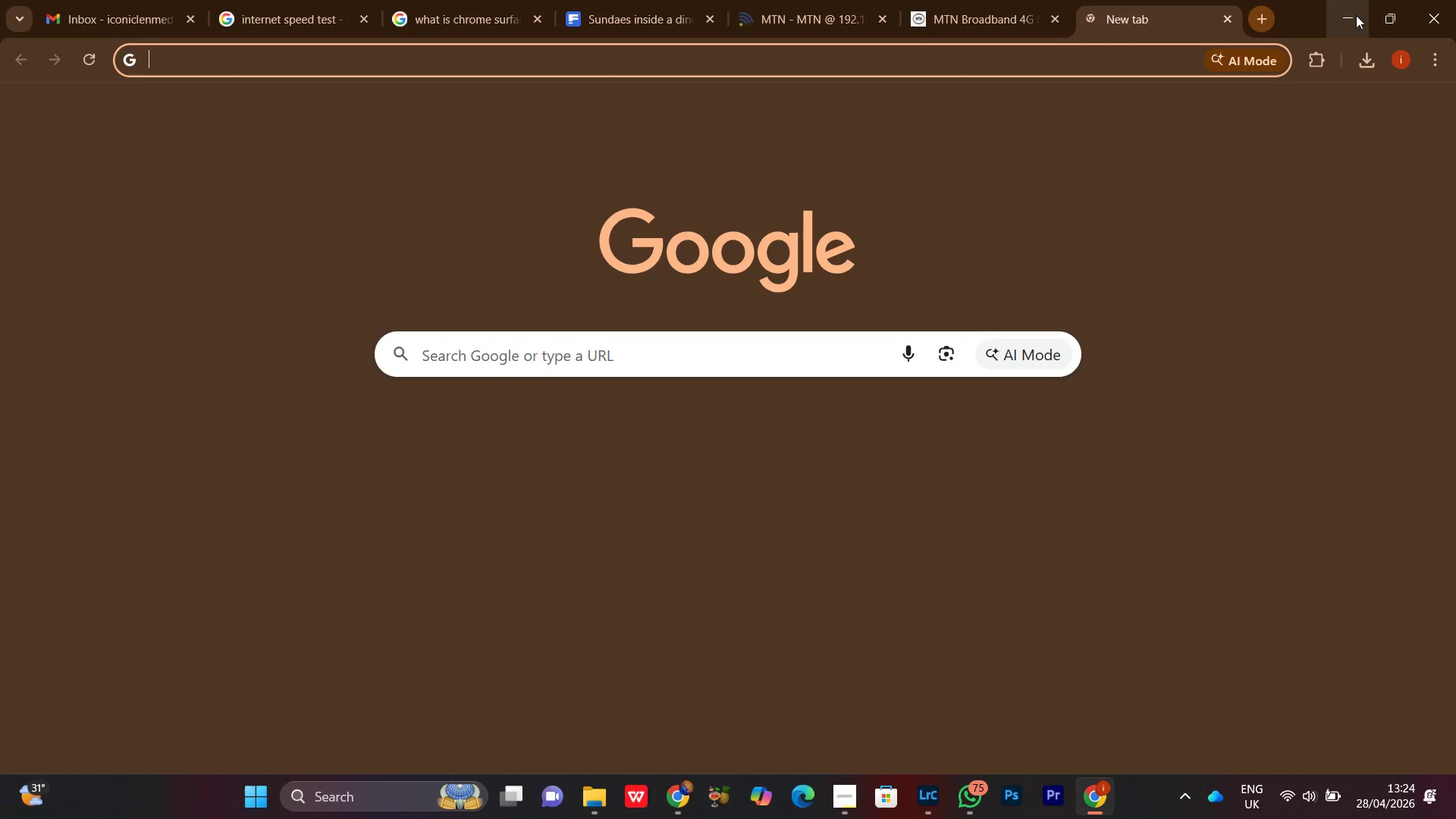 
left_click([1356, 15])
 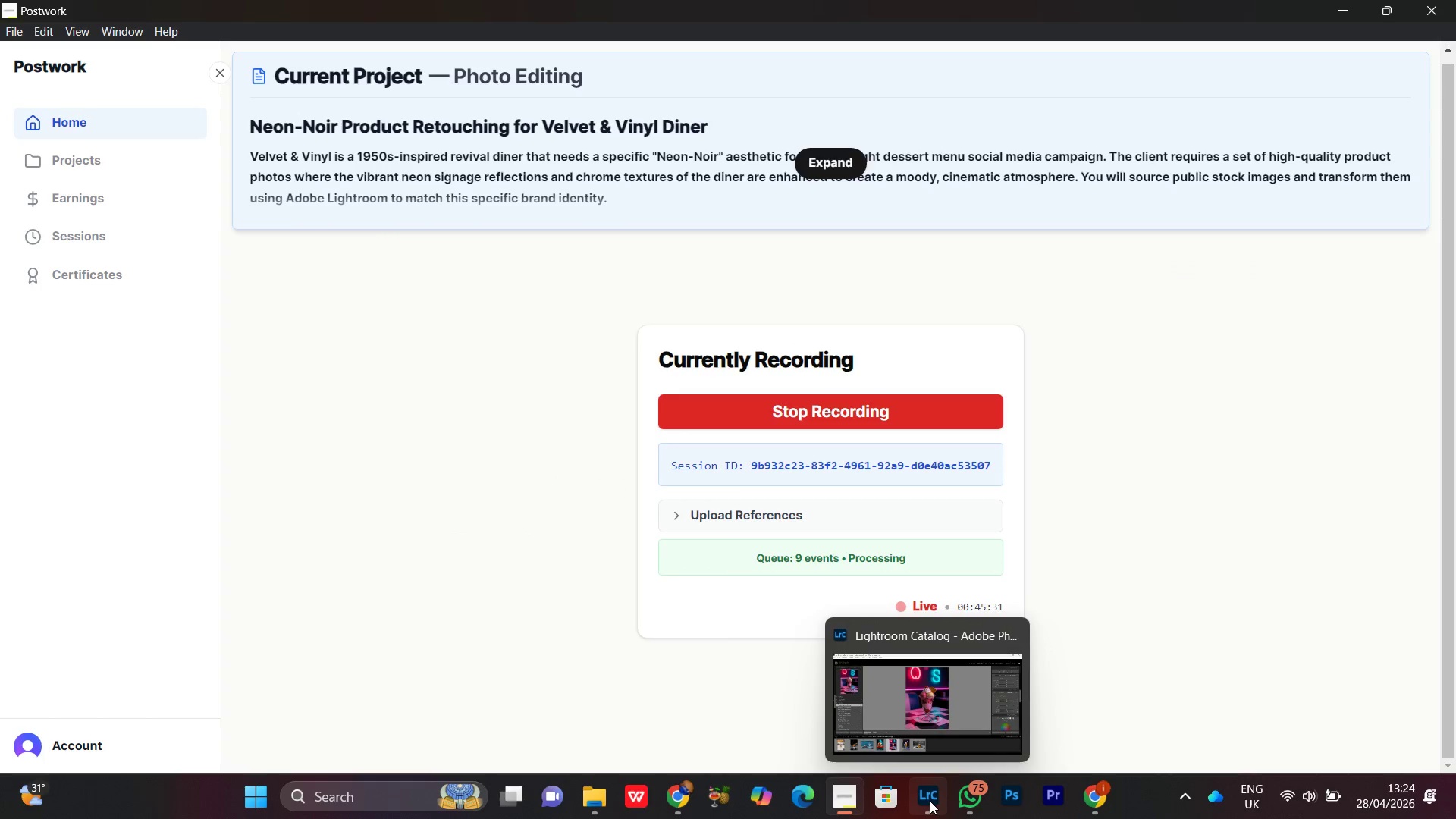 
wait(5.31)
 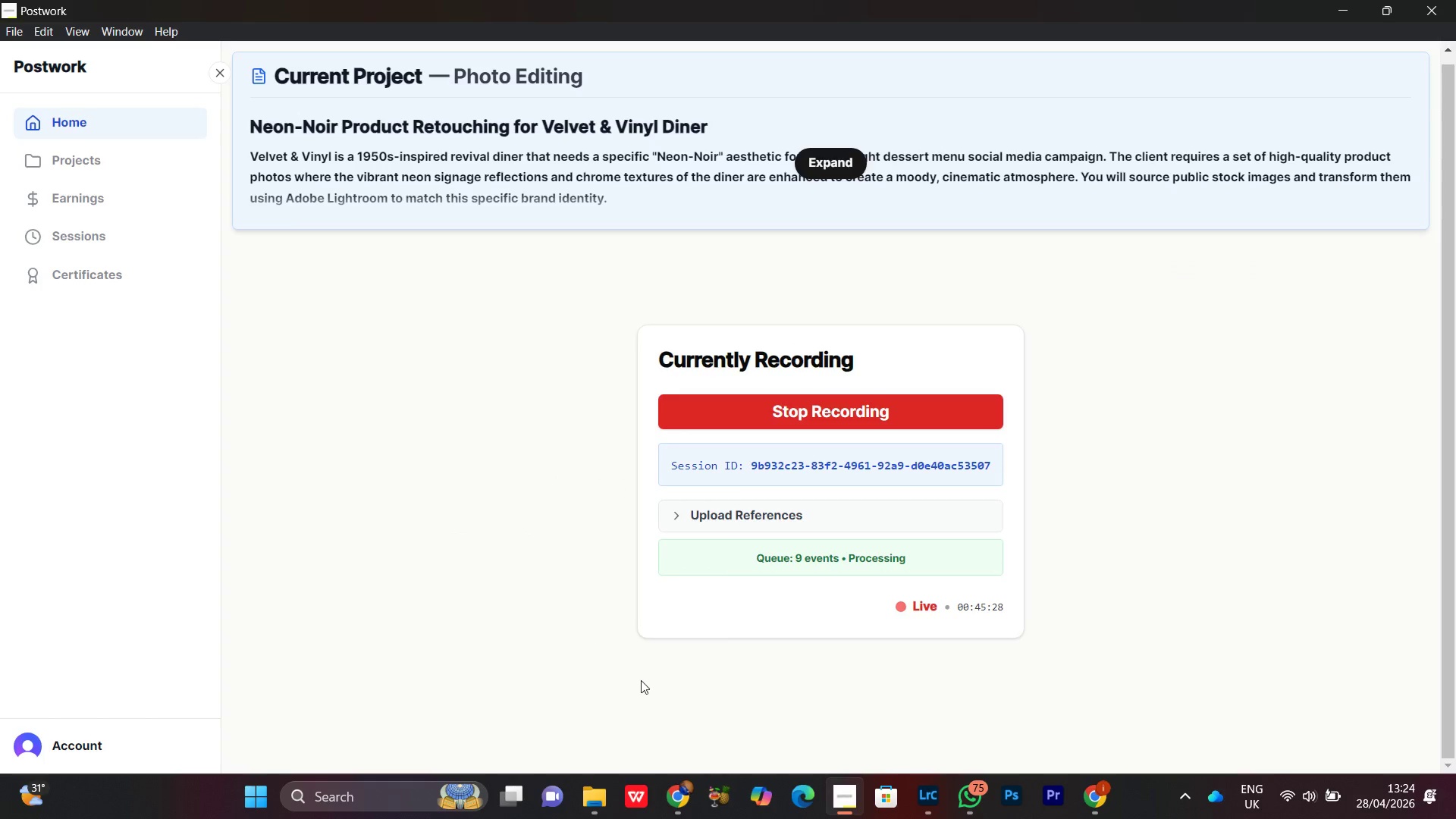 
left_click([930, 786])
 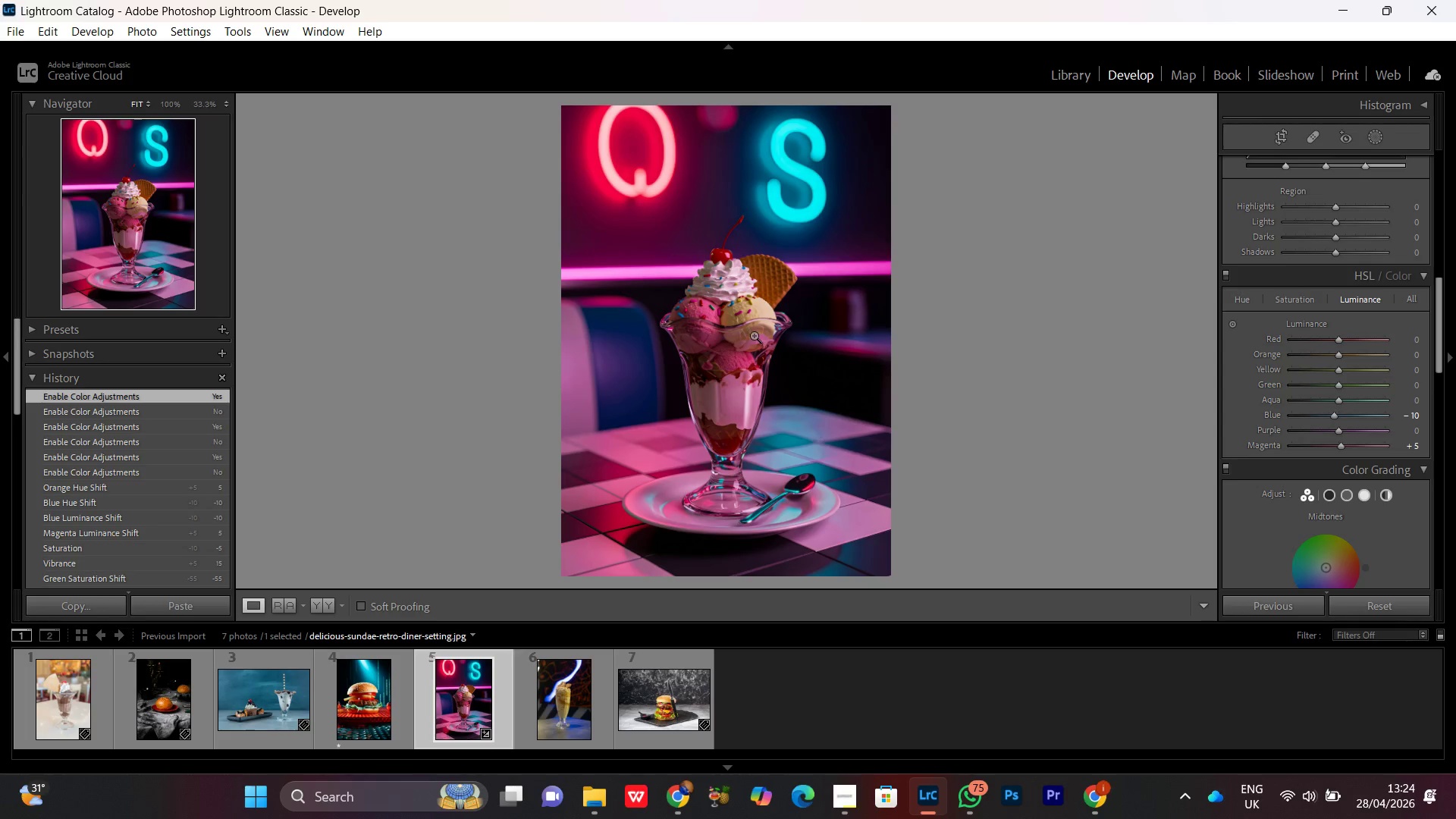 
double_click([753, 334])
 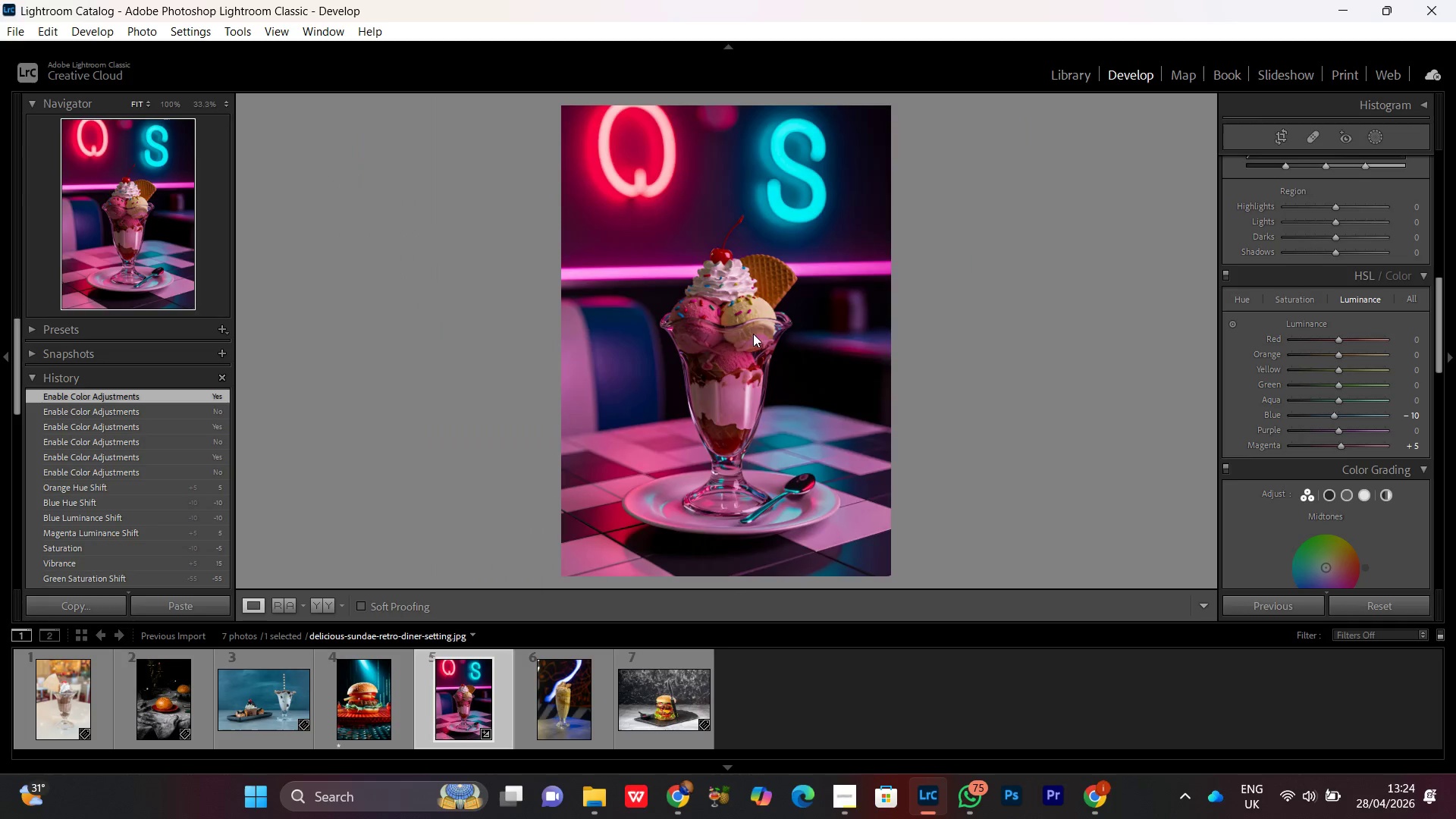 
triple_click([753, 334])
 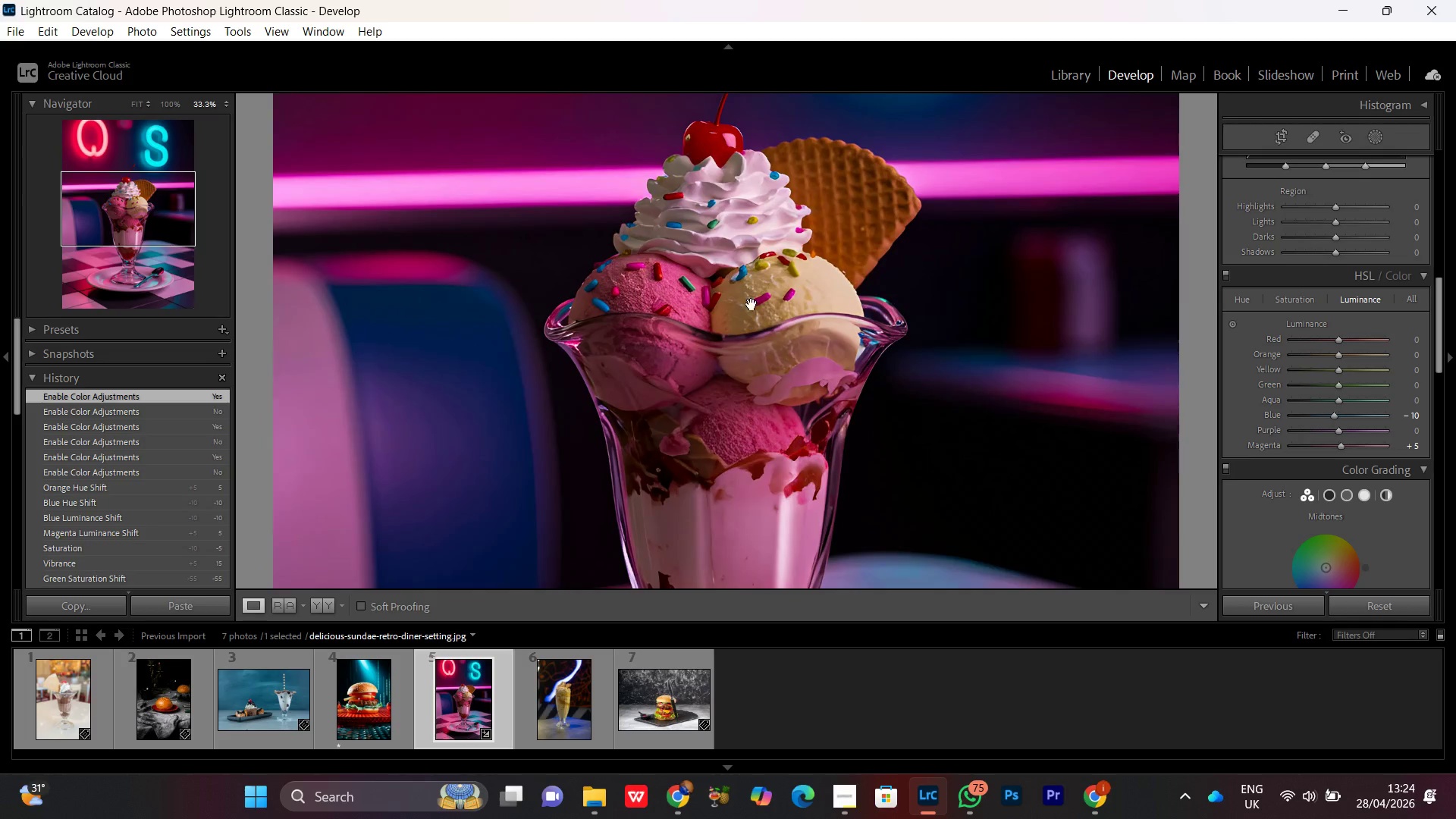 
left_click_drag(start_coordinate=[749, 301], to_coordinate=[746, 366])
 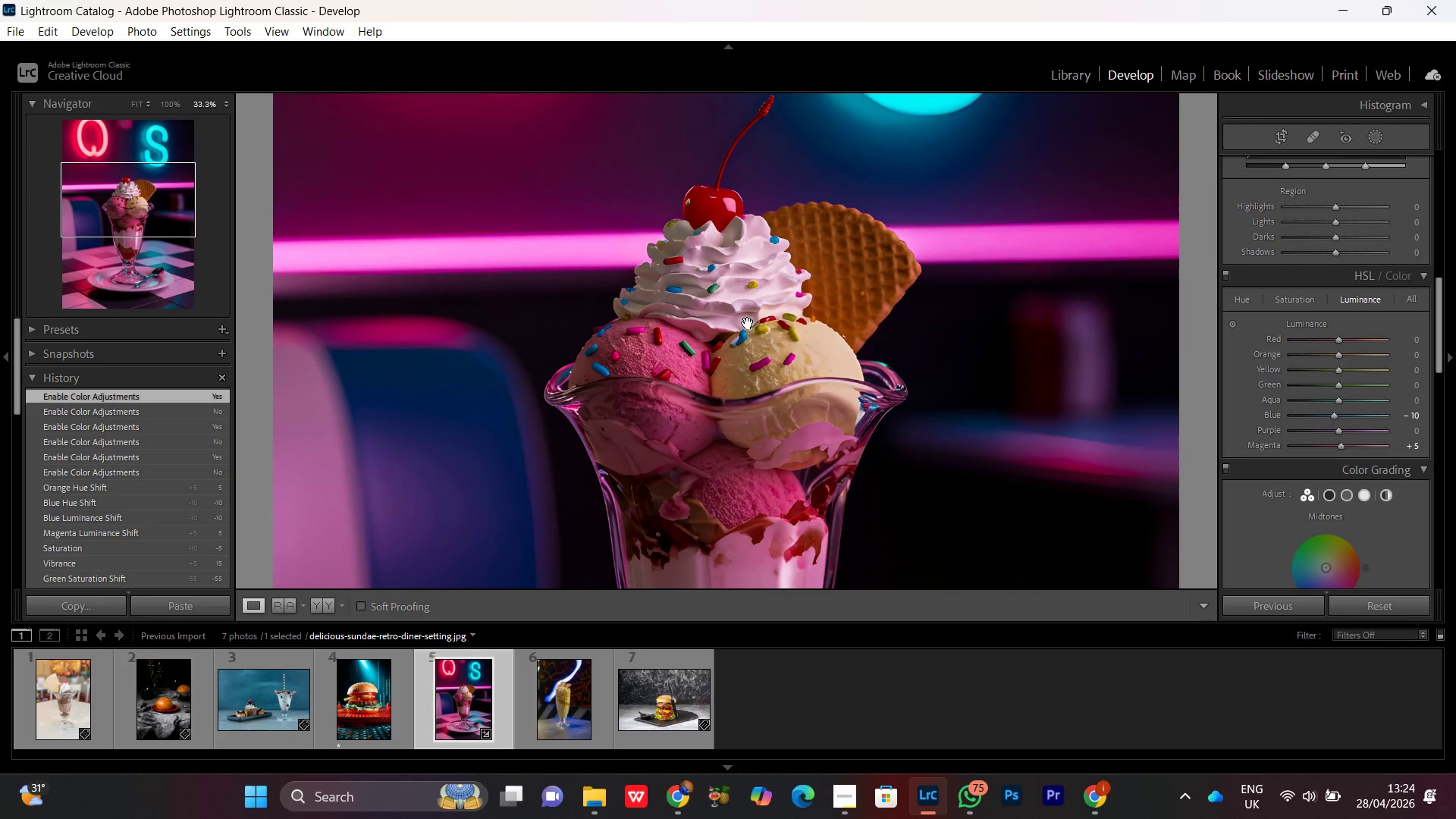 
left_click([748, 323])
 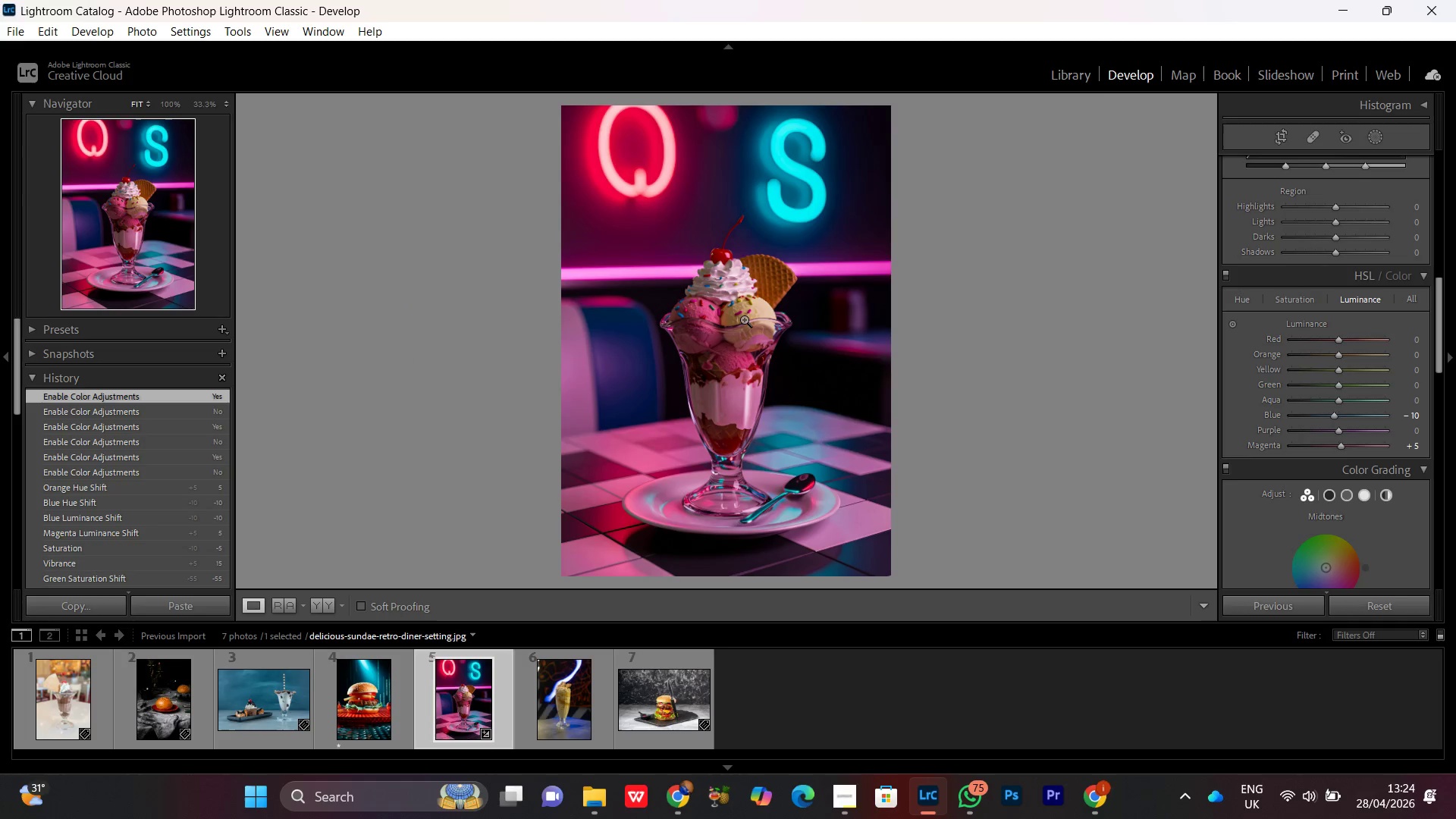 
left_click([744, 319])
 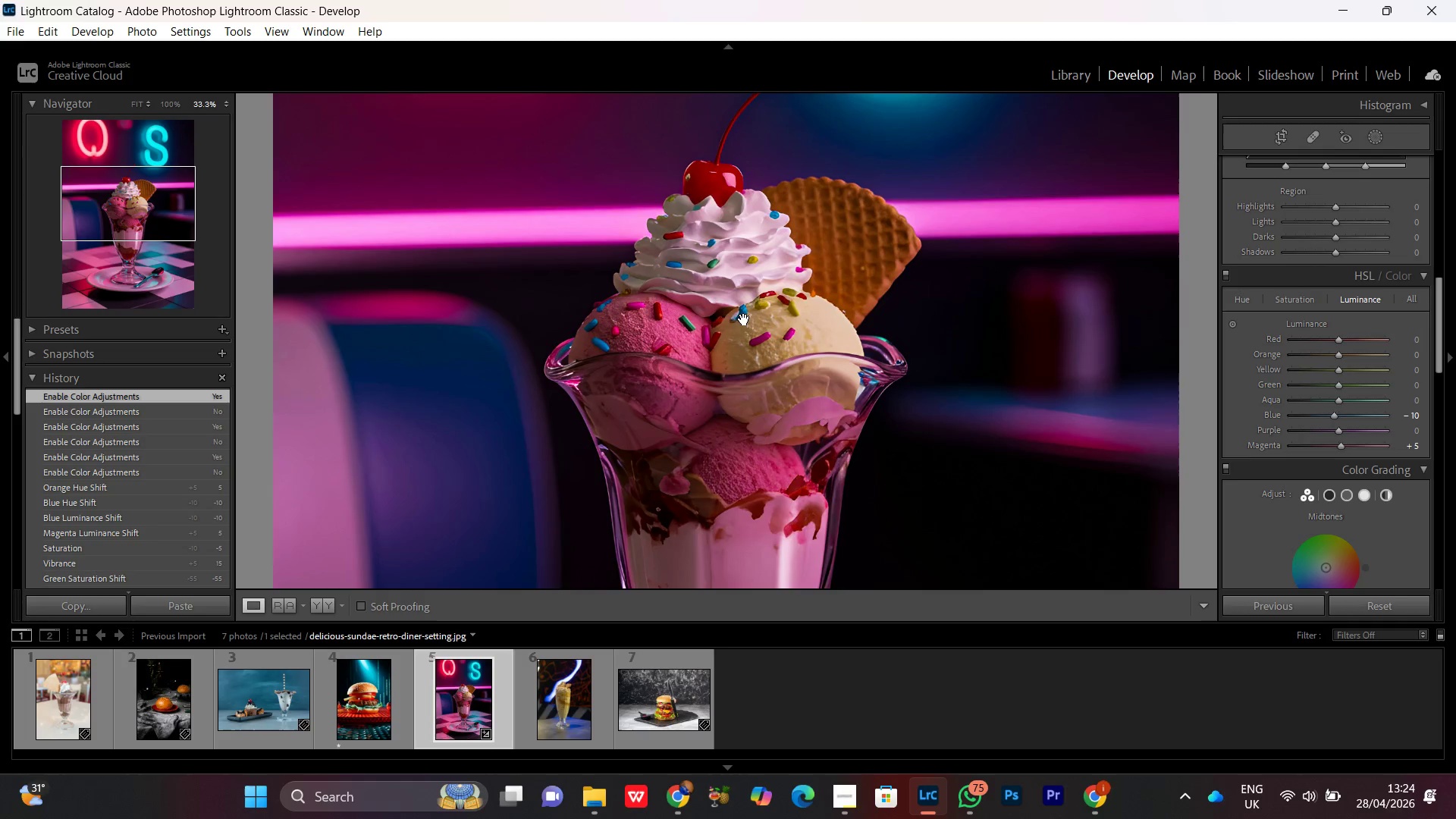 
left_click([744, 319])
 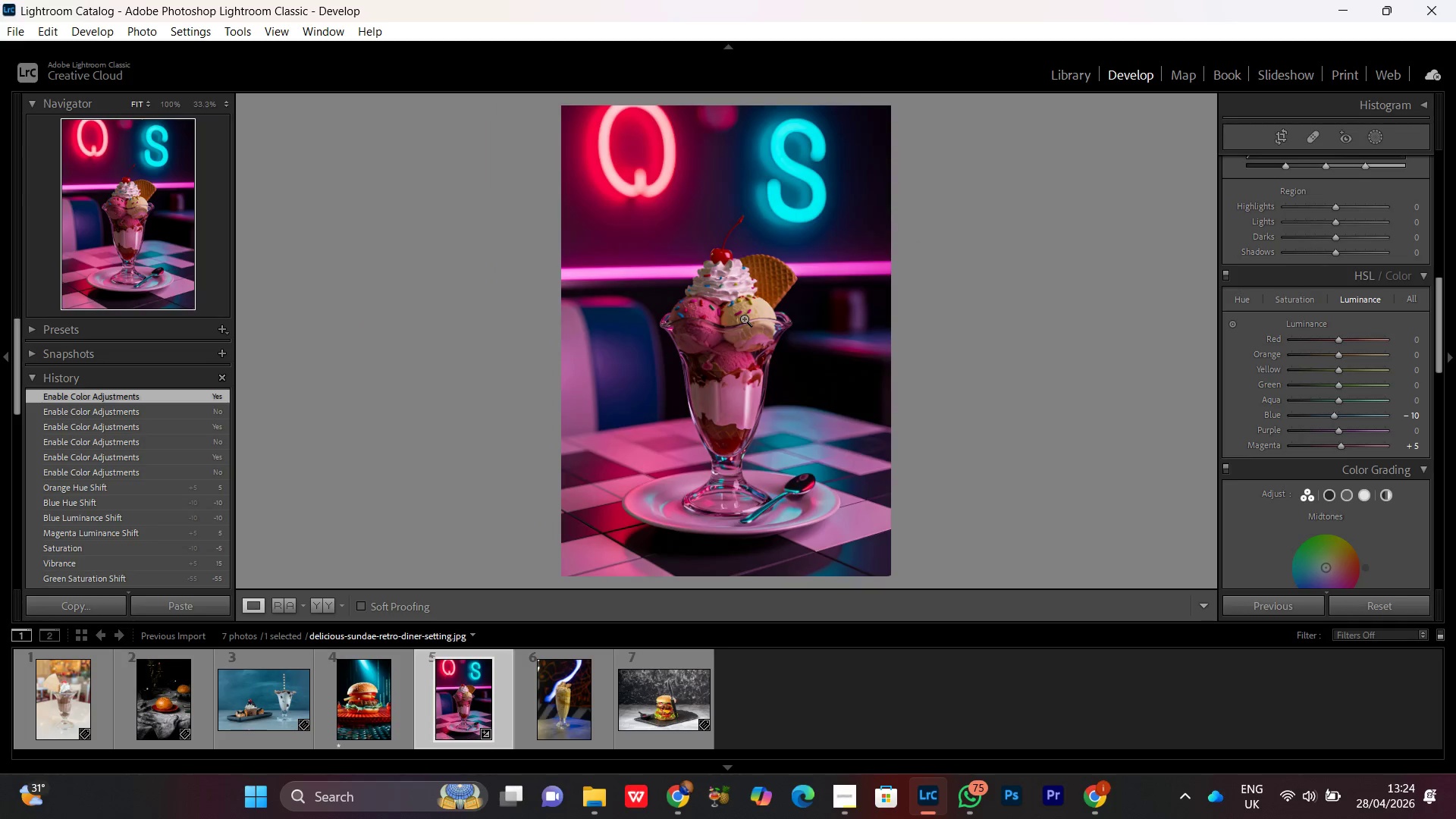 
left_click([744, 318])
 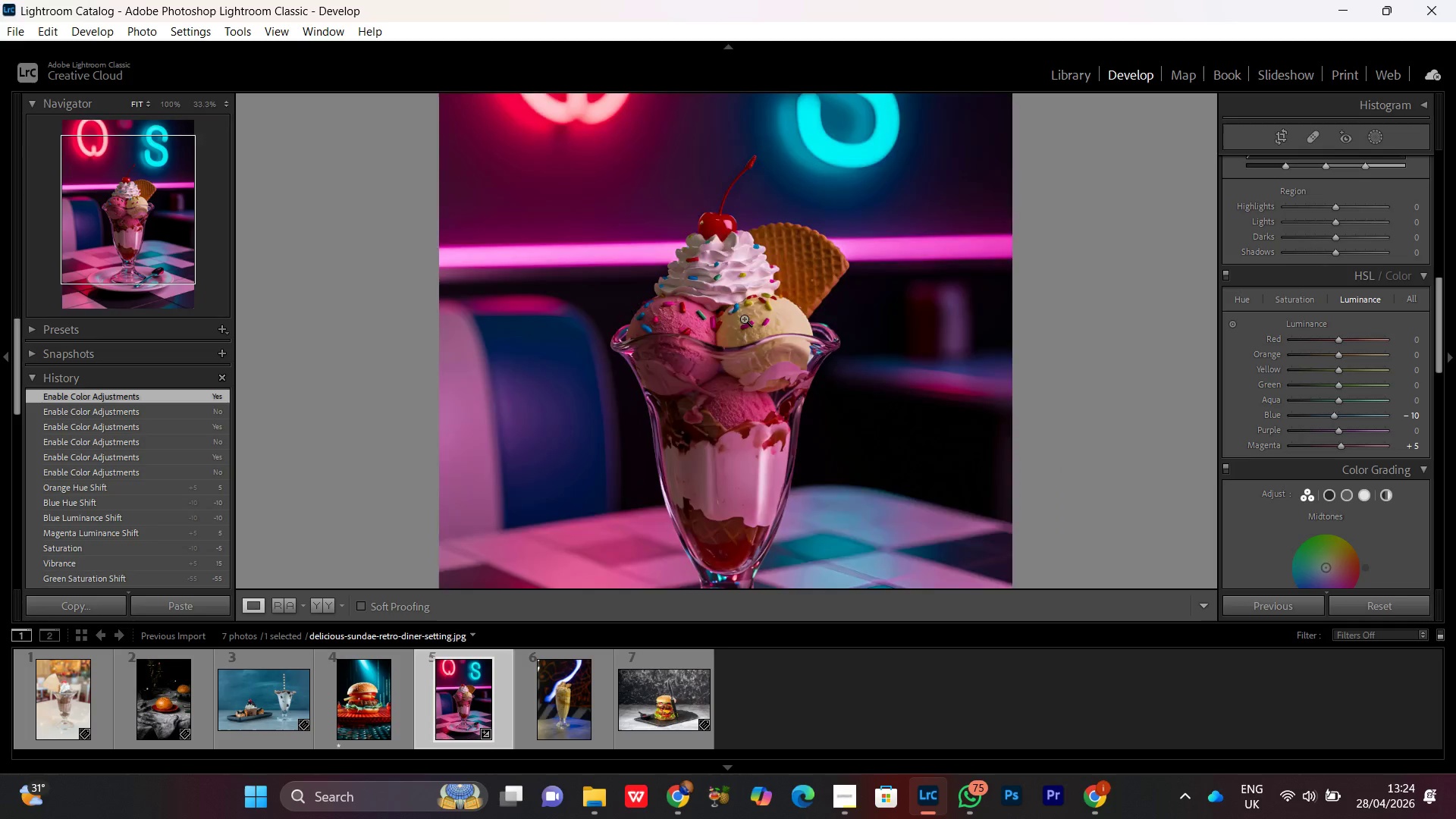 
double_click([744, 318])
 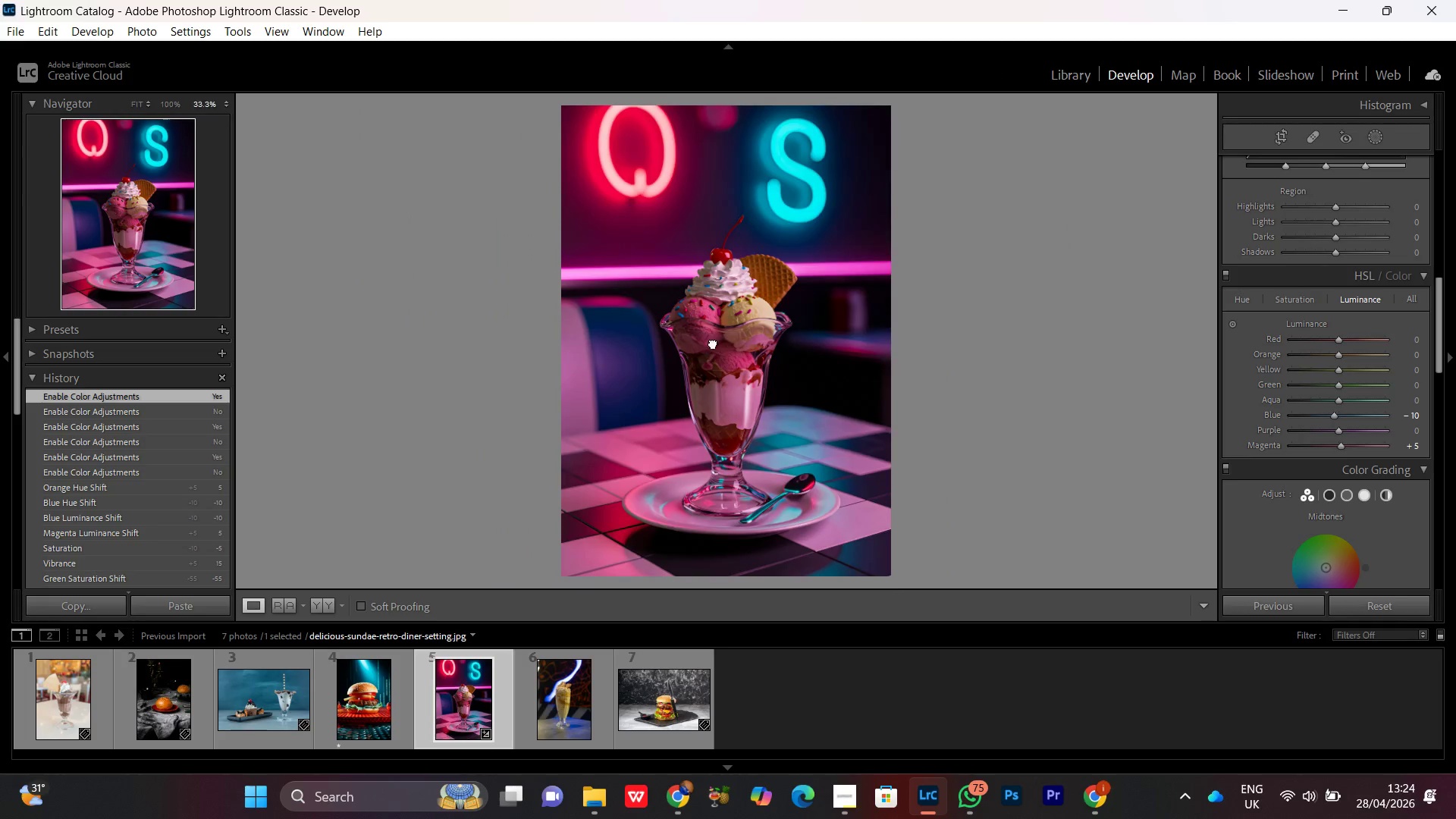 
double_click([713, 343])
 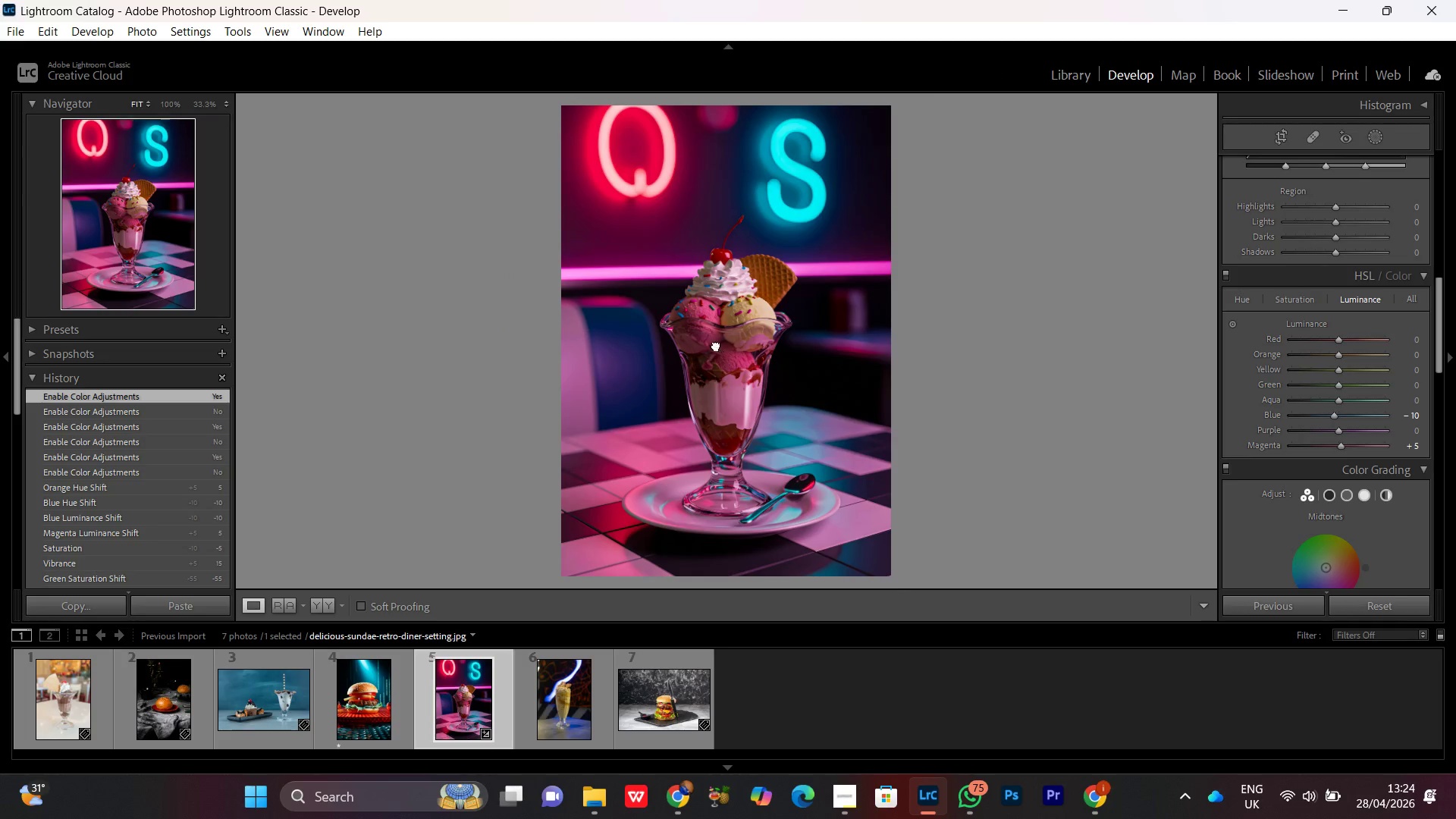 
double_click([716, 345])
 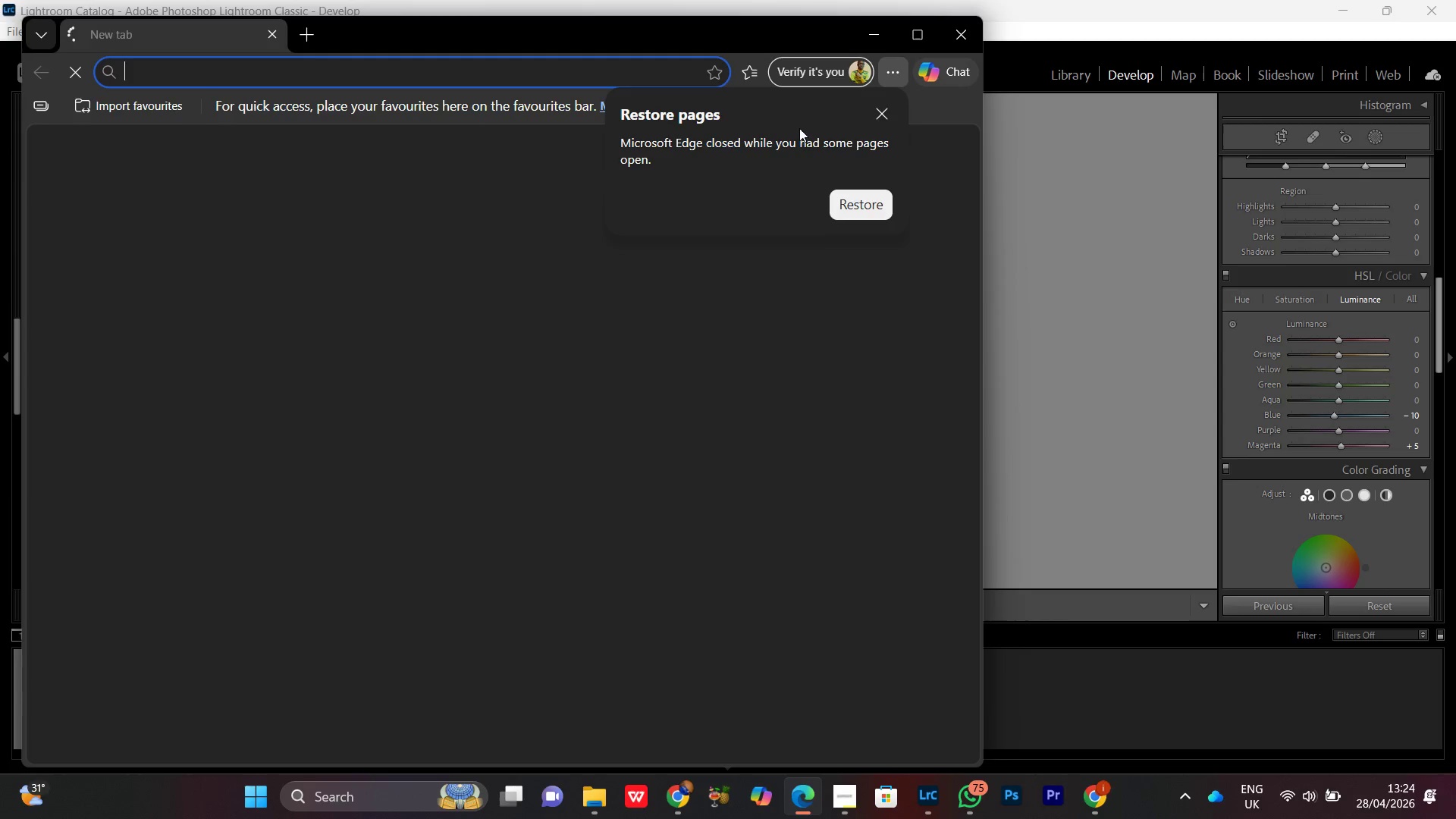 
left_click([957, 30])
 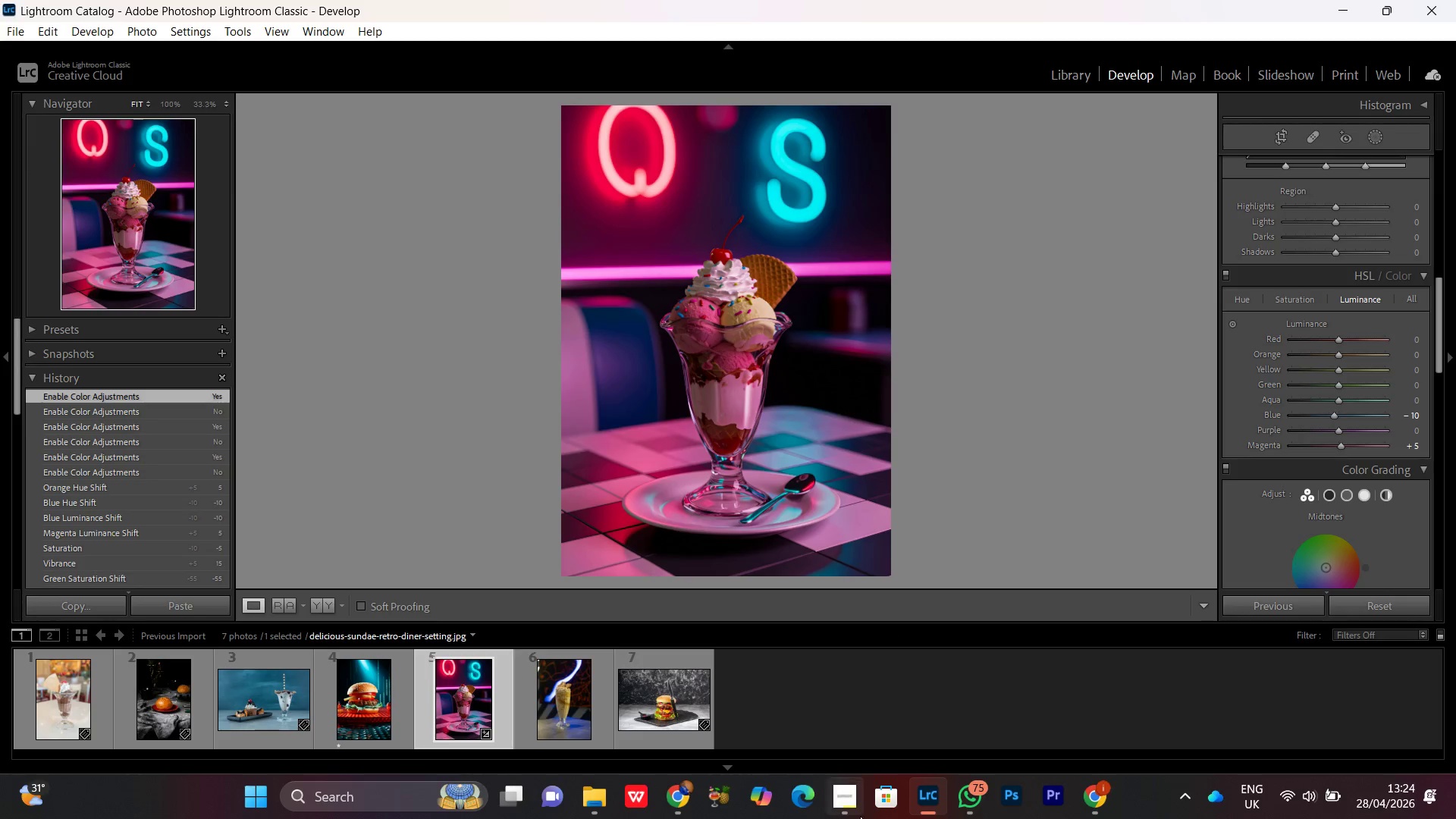 
left_click([846, 808])